 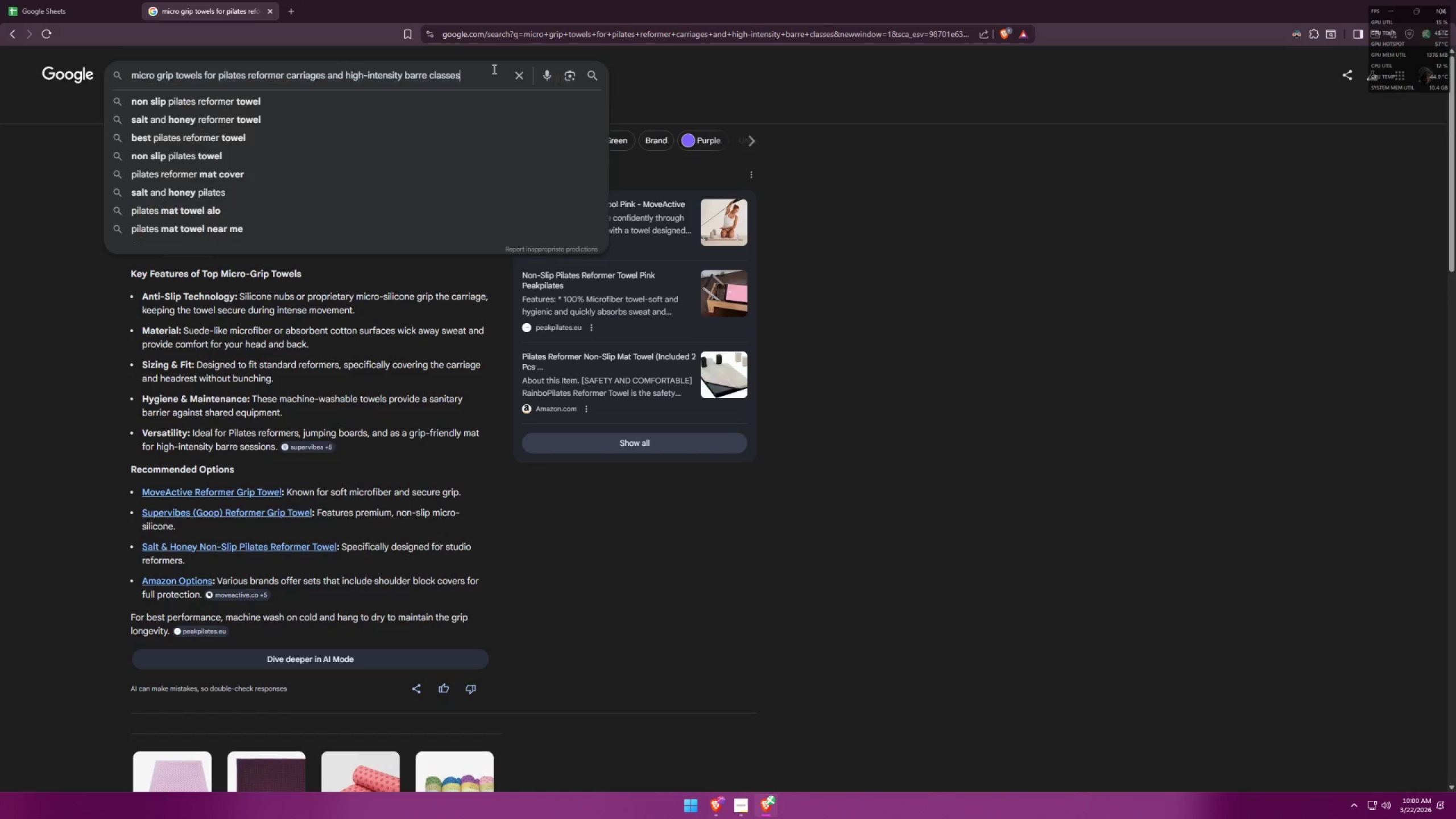 
key(Space)
 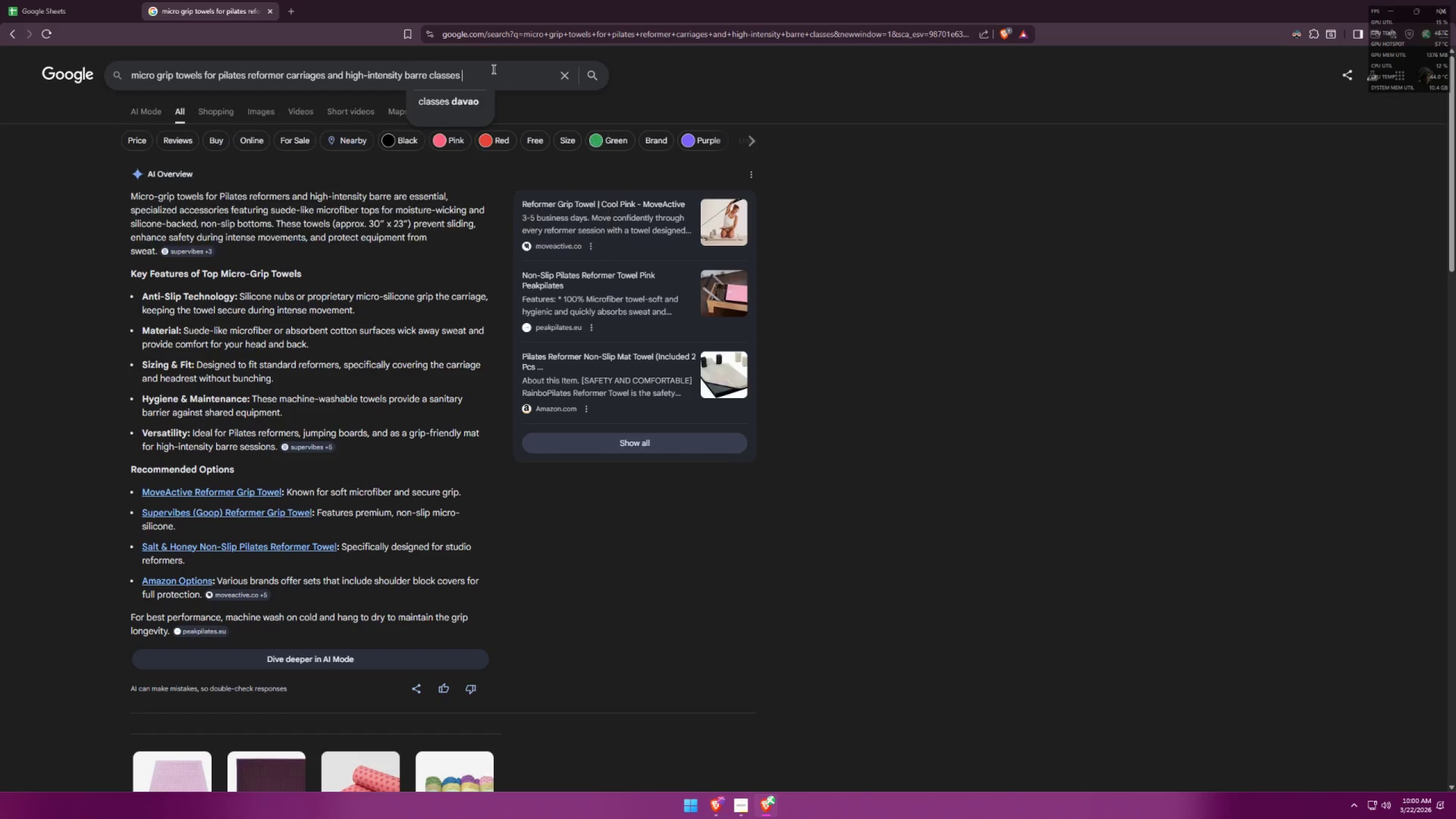 
key(Shift+ShiftLeft)
 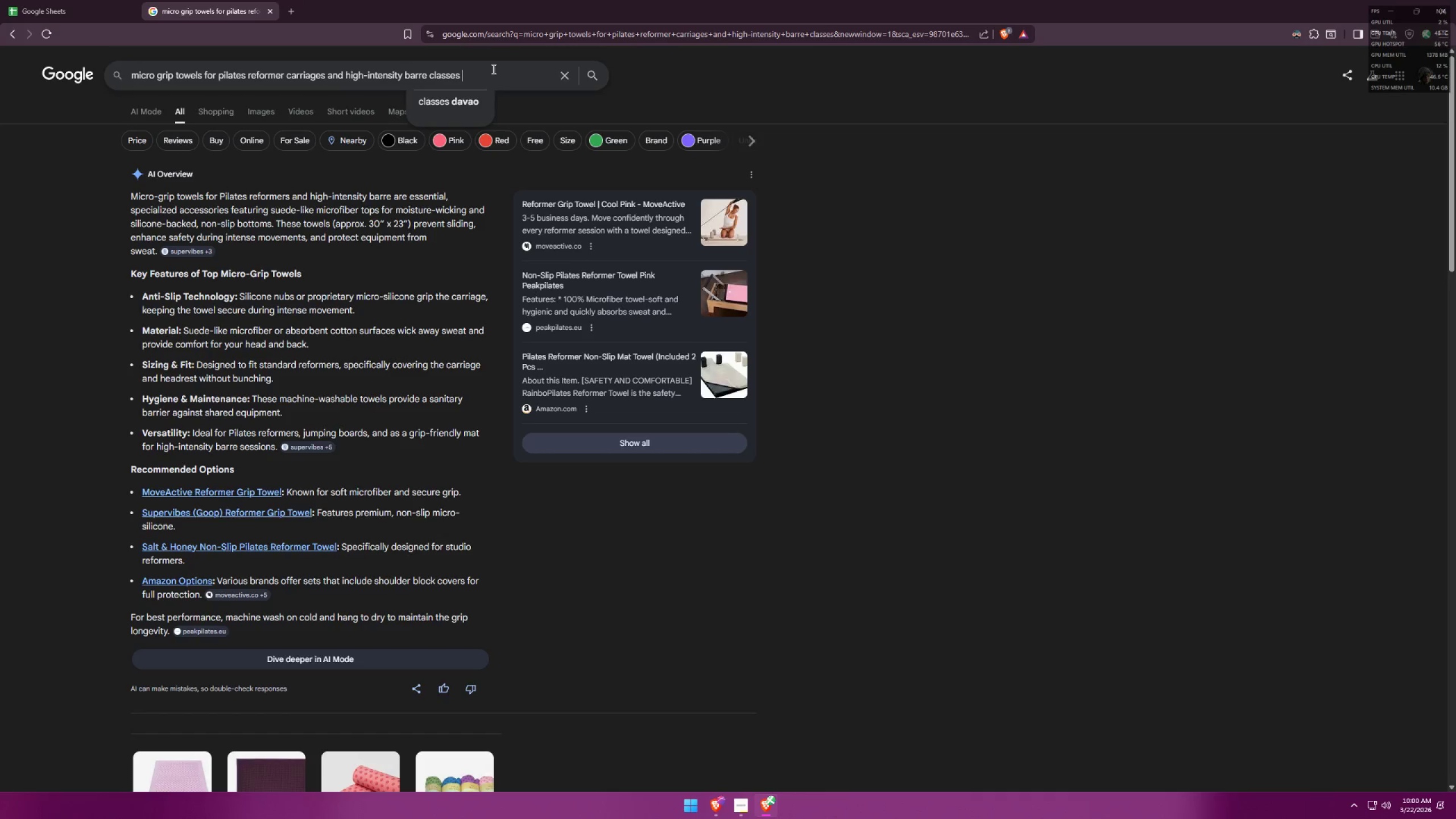 
key(Shift+Enter)
 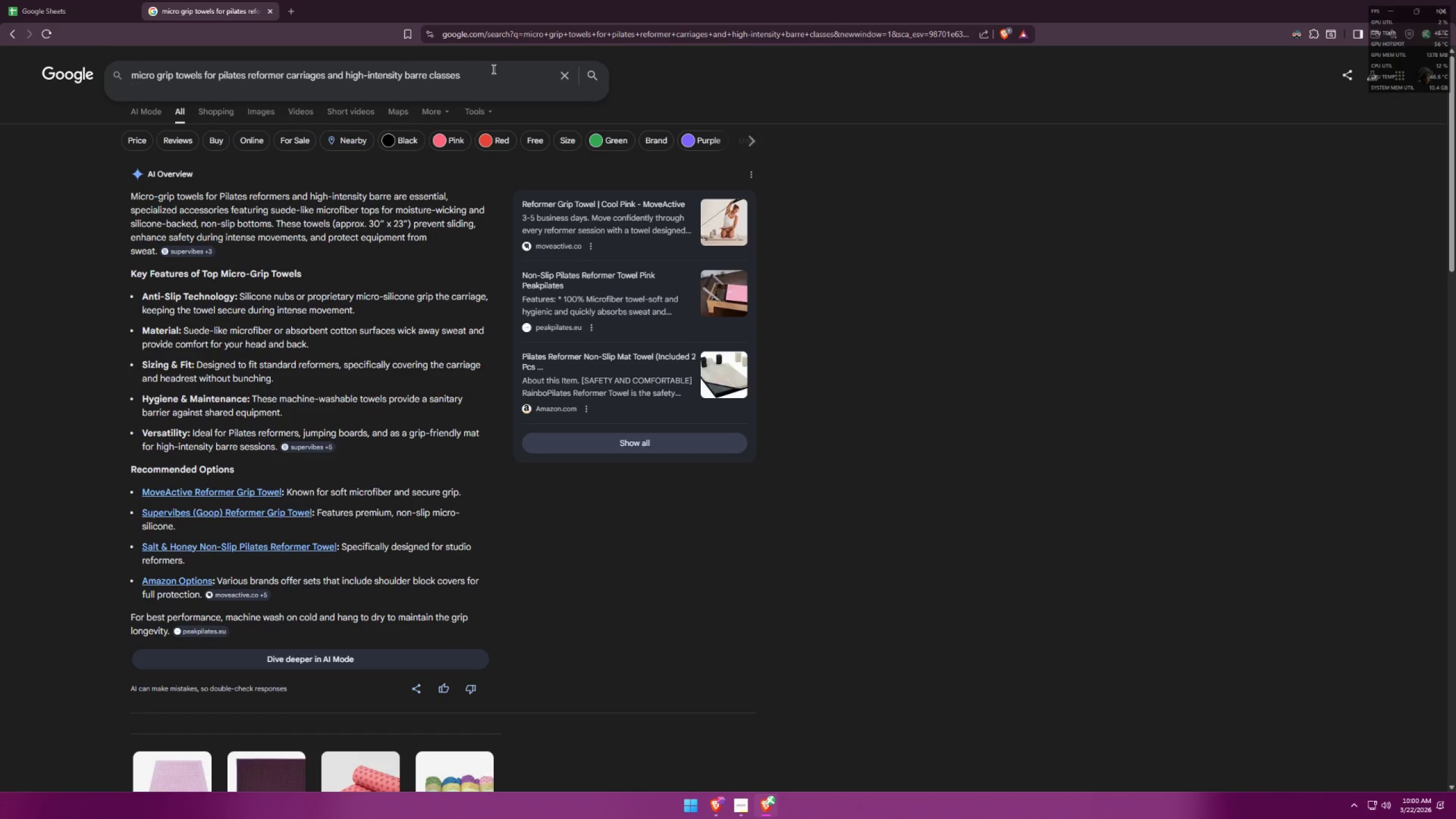 
type(if i were to make 5 products a)
key(Backspace)
type(out of this can you give me 5 title ideas )
 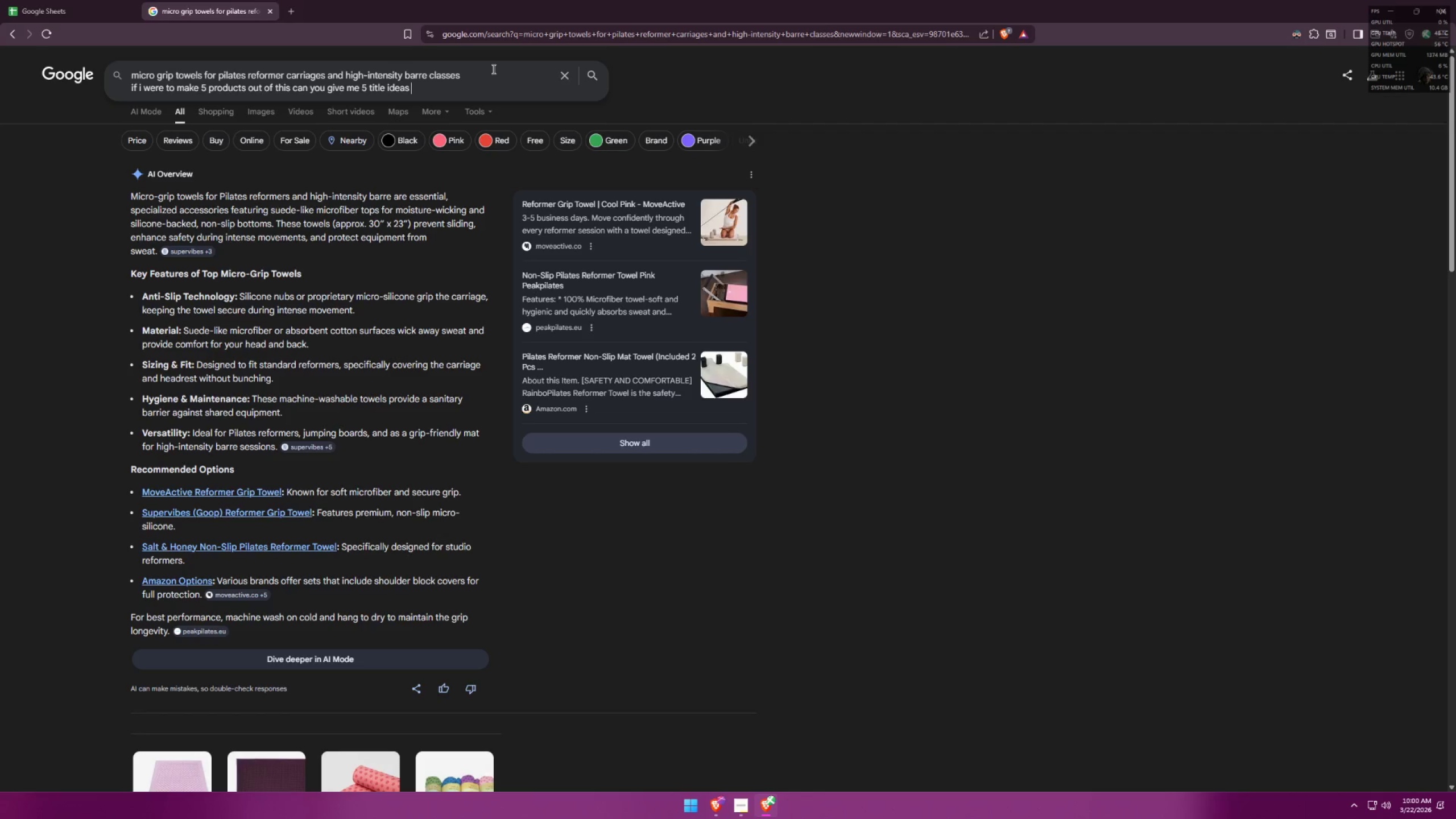 
key(Enter)
 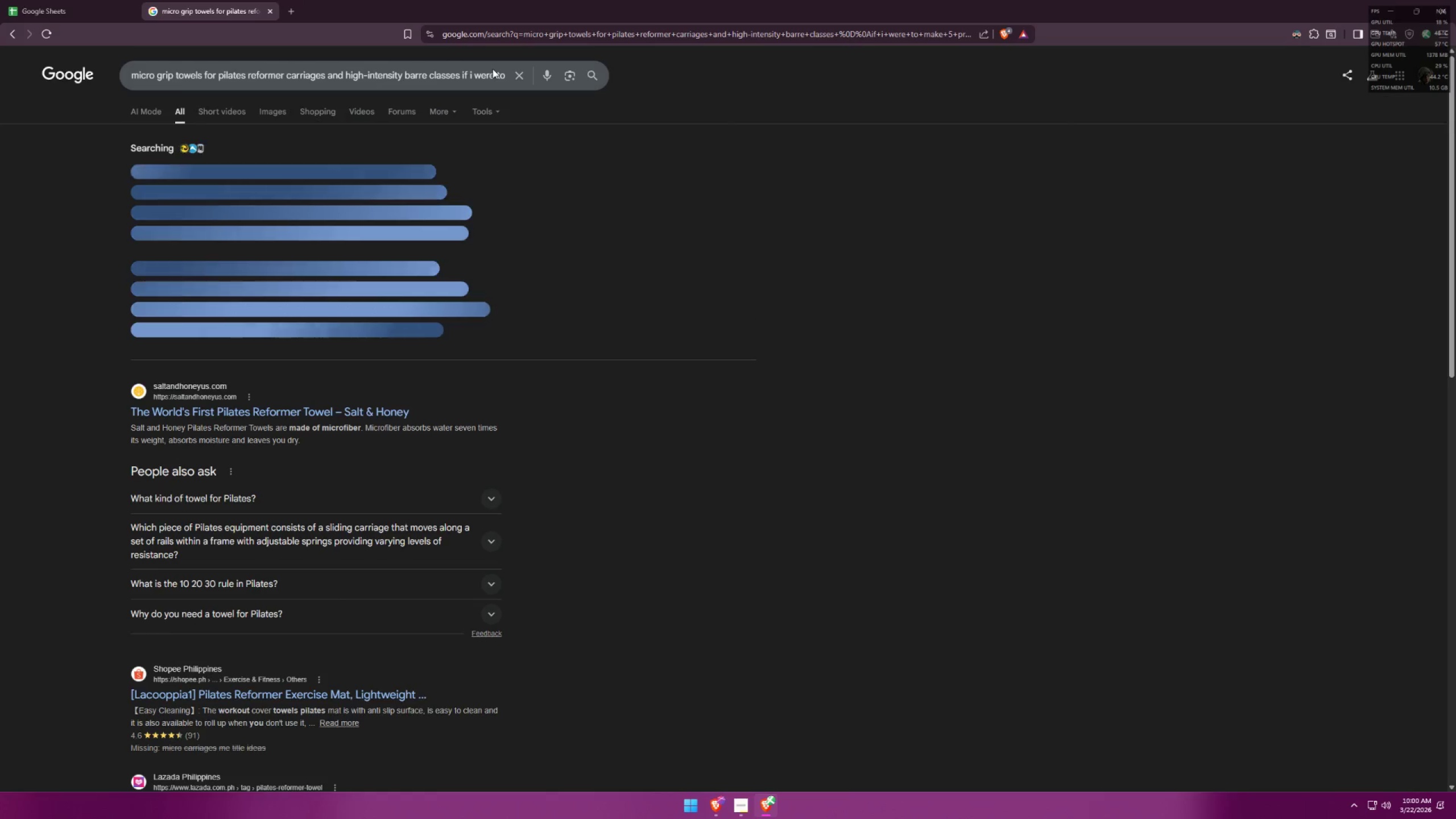 
left_click([455, 85])
 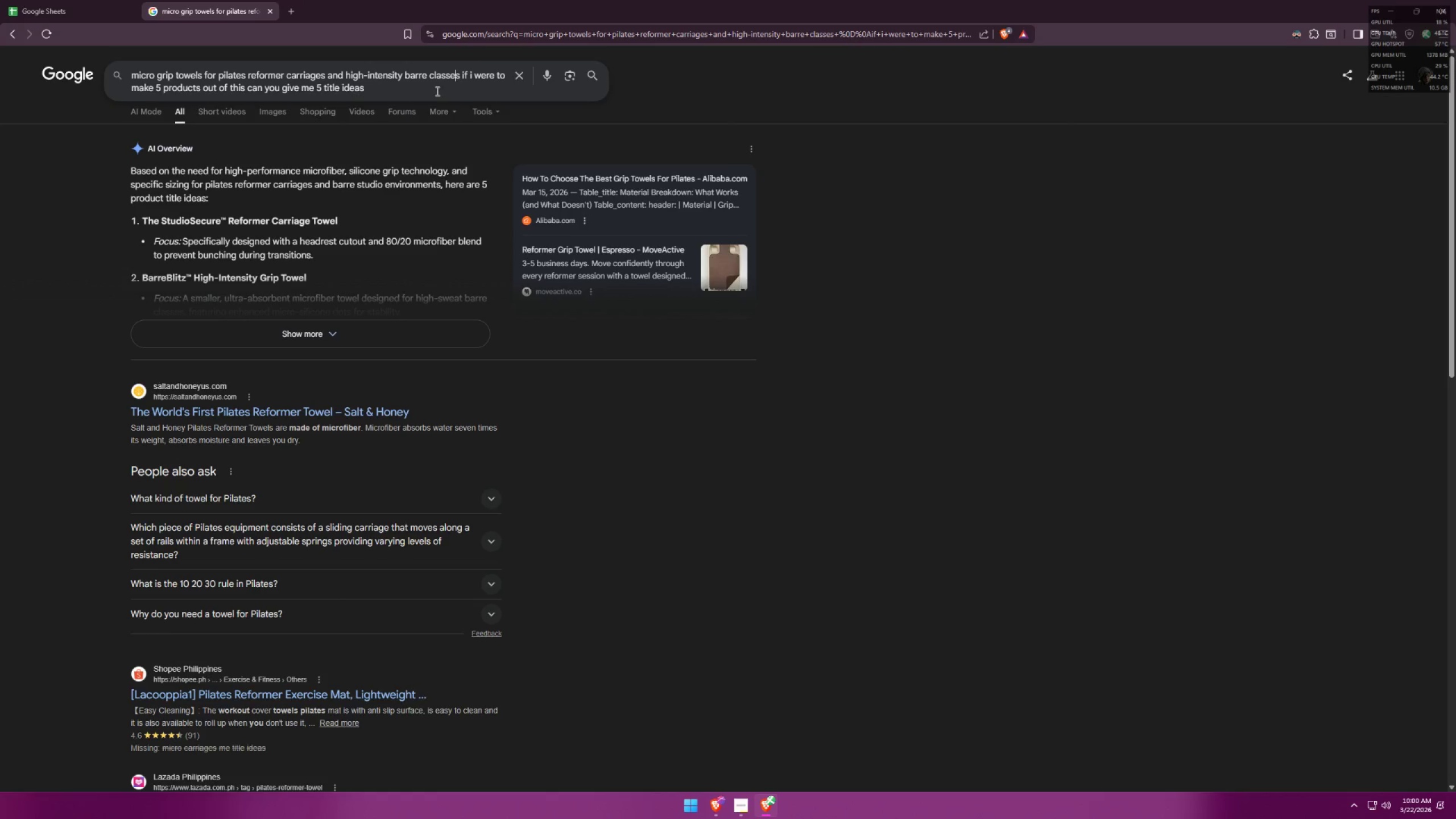 
left_click([433, 90])
 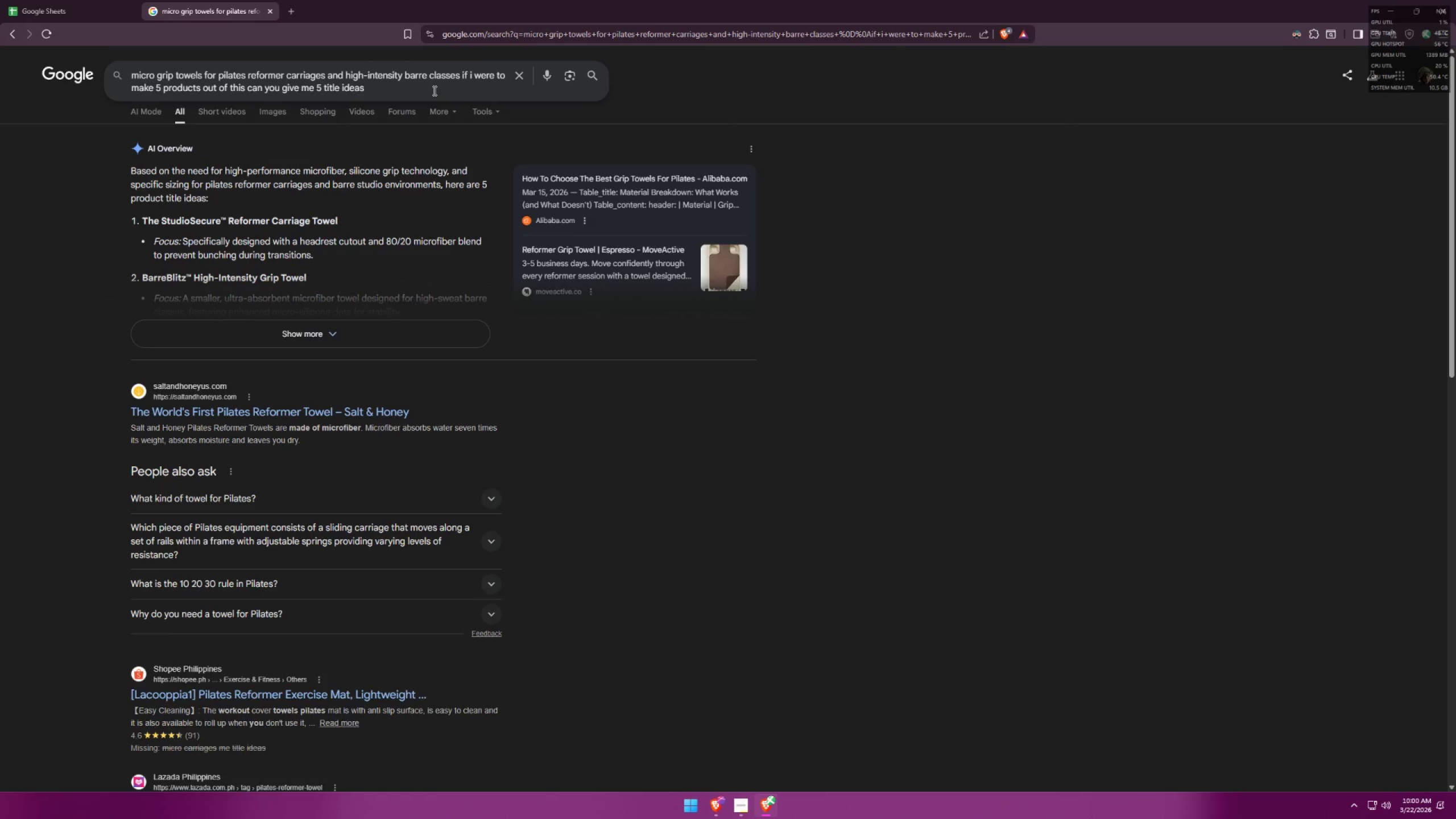 
type(/products related to this)
 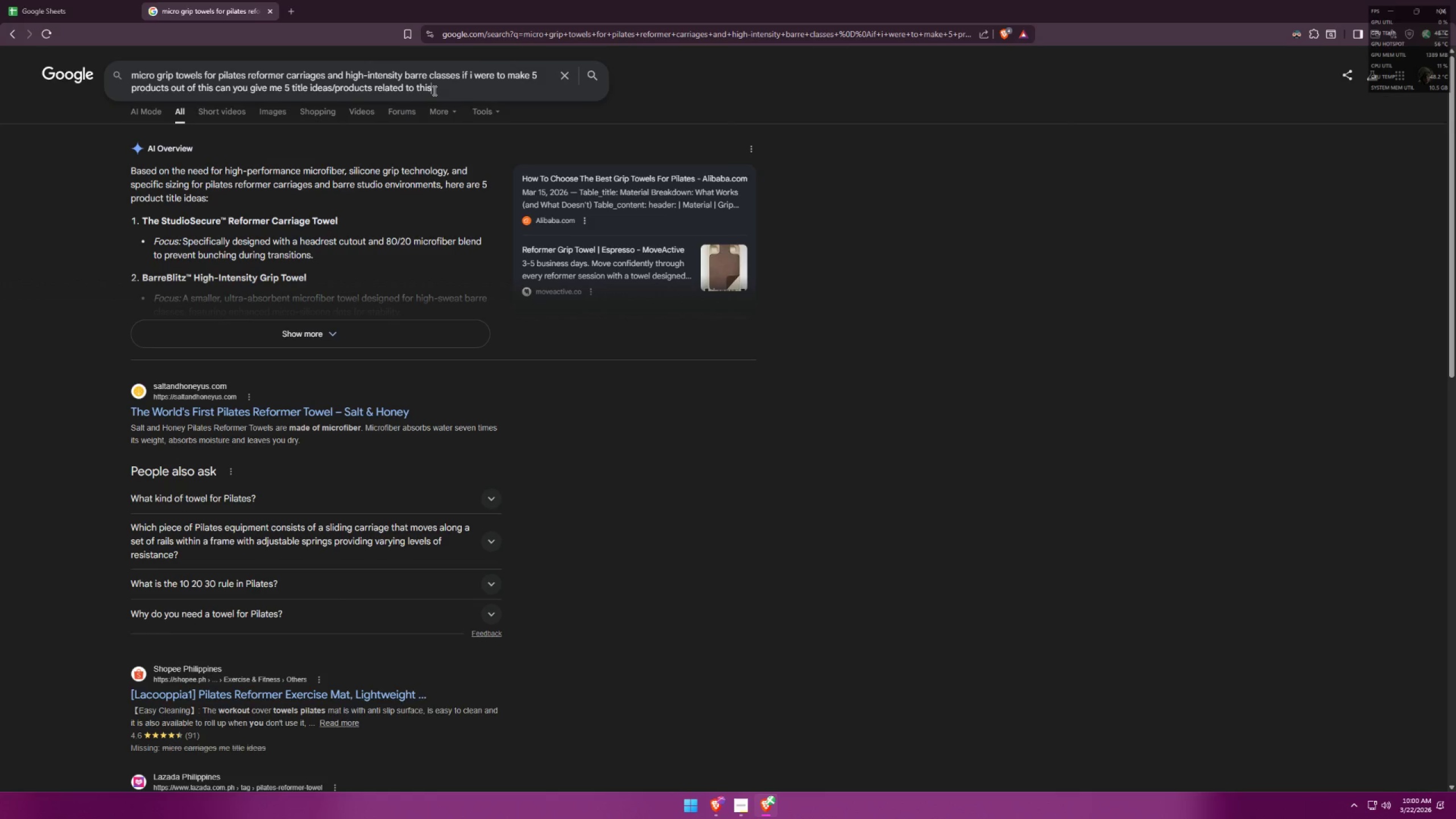 
key(Enter)
 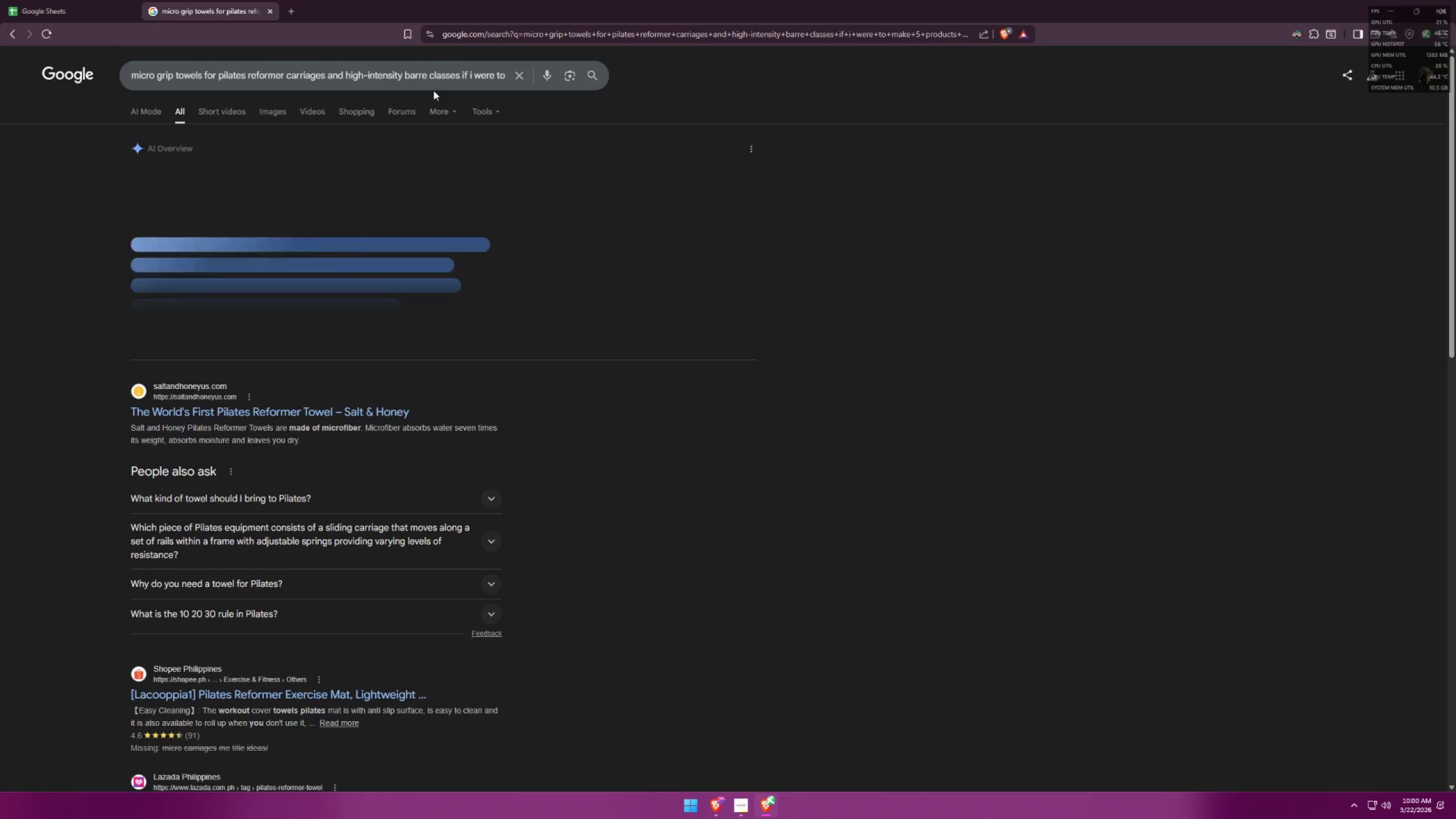 
left_click([285, 333])
 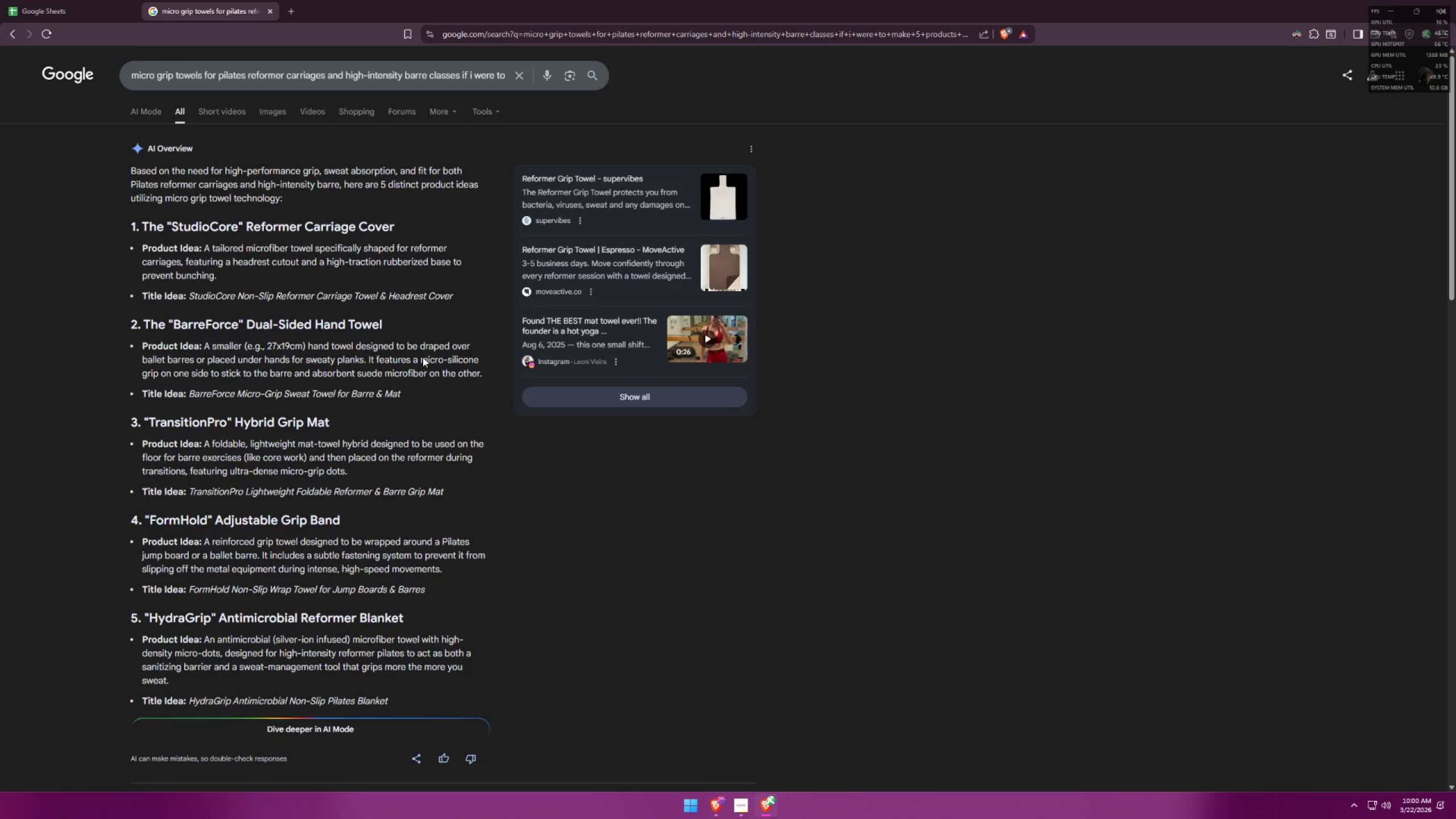 
key(Alt+AltLeft)
 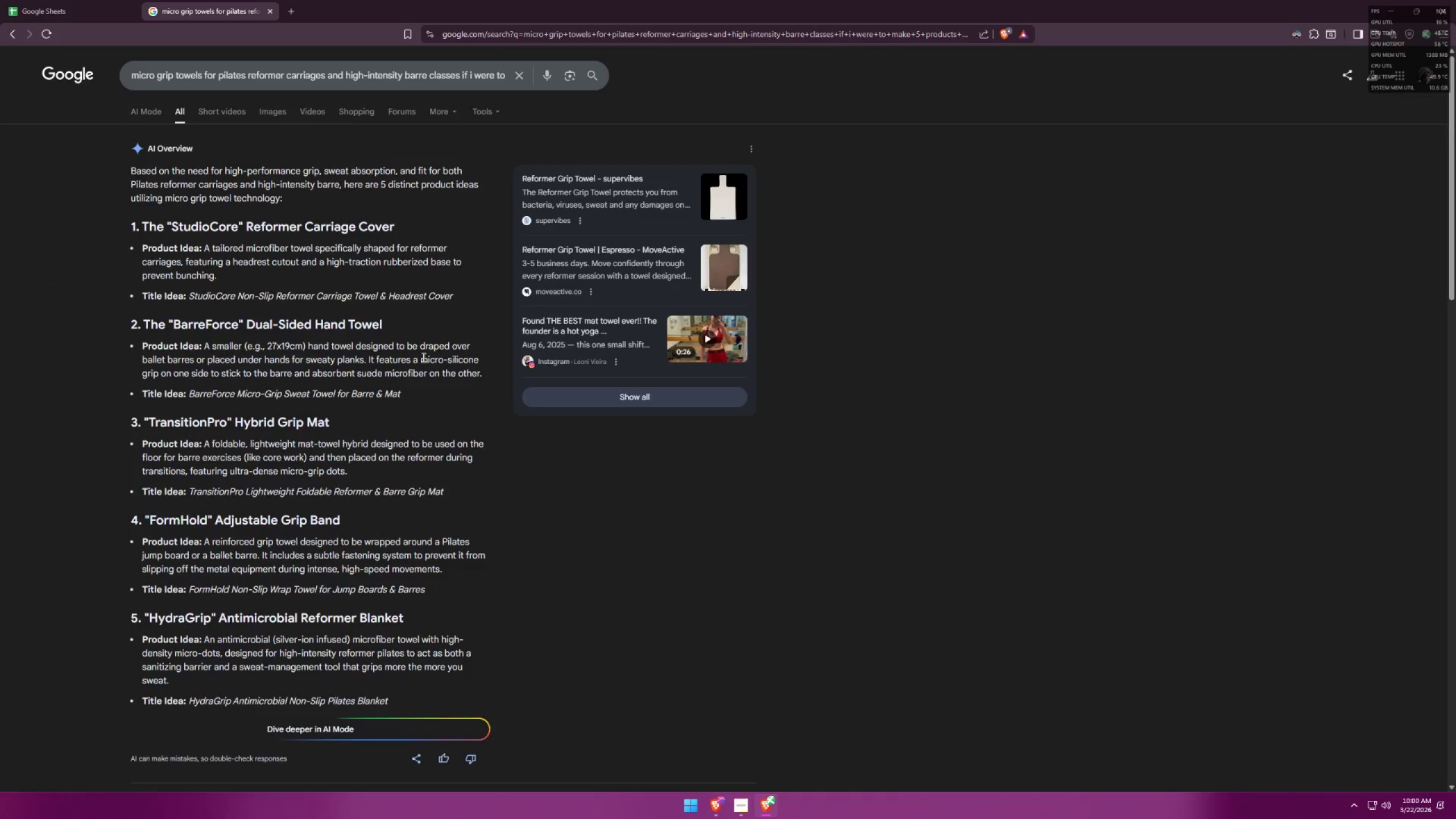 
key(Alt+Tab)